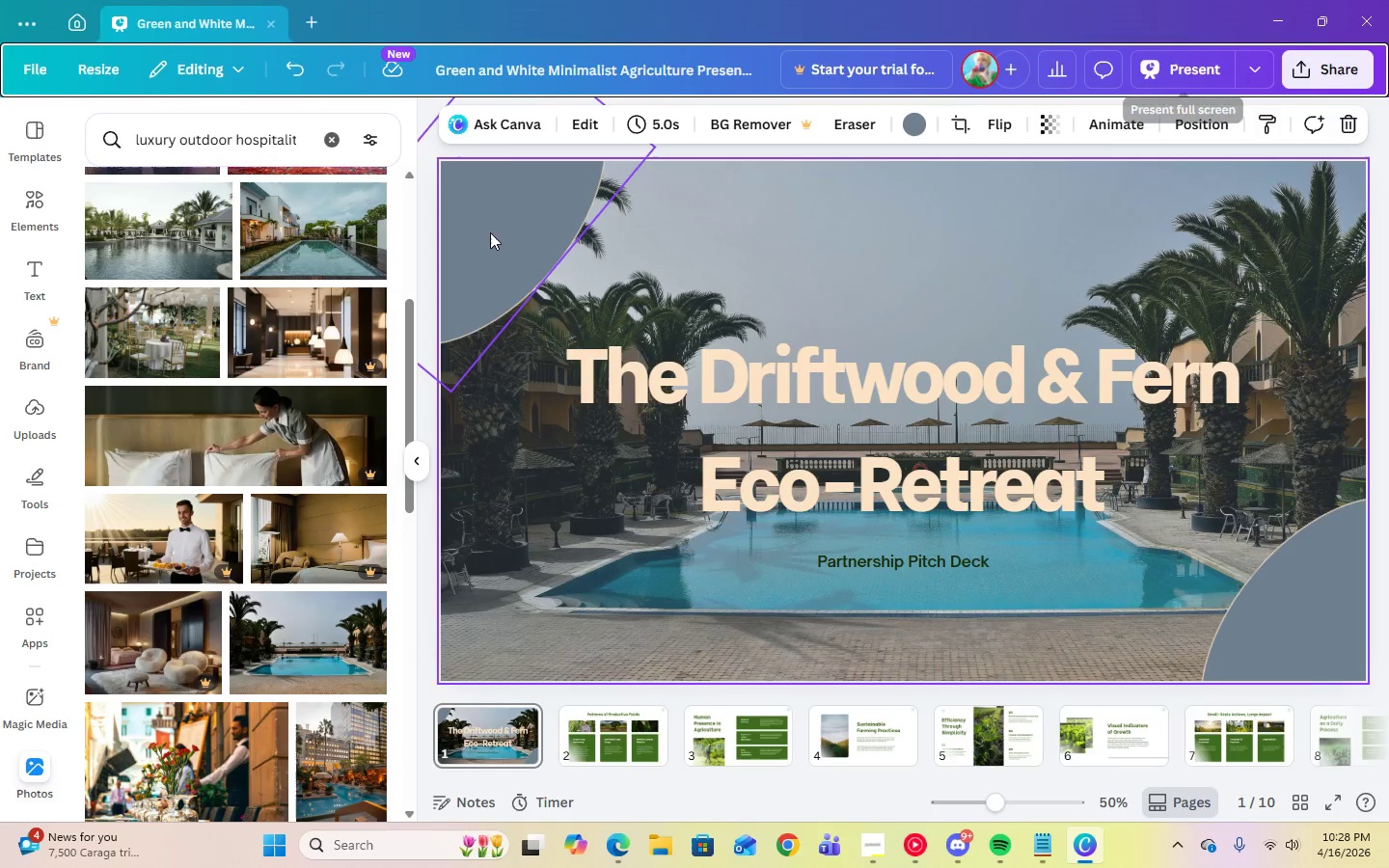 
left_click([485, 230])
 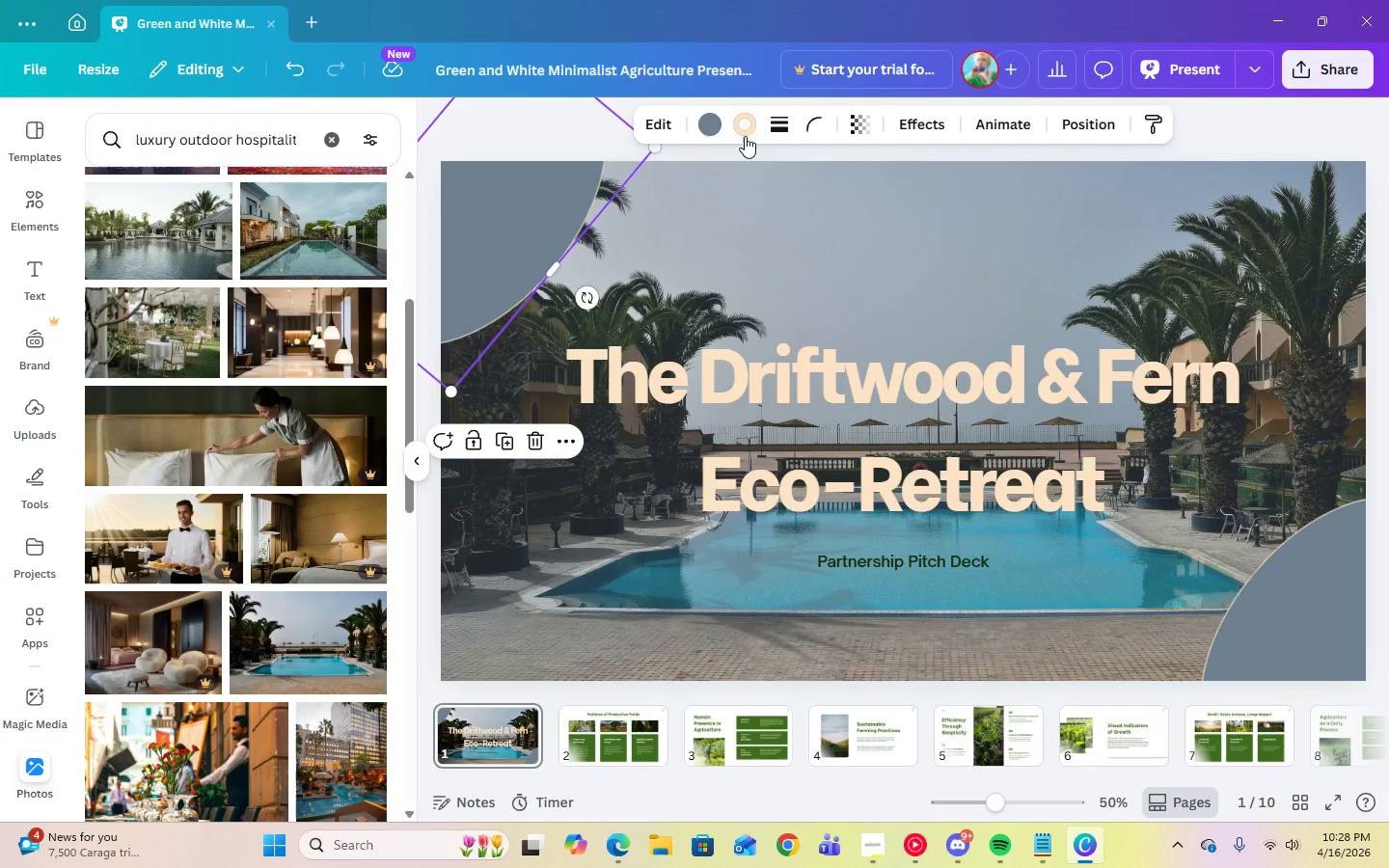 
left_click([712, 133])
 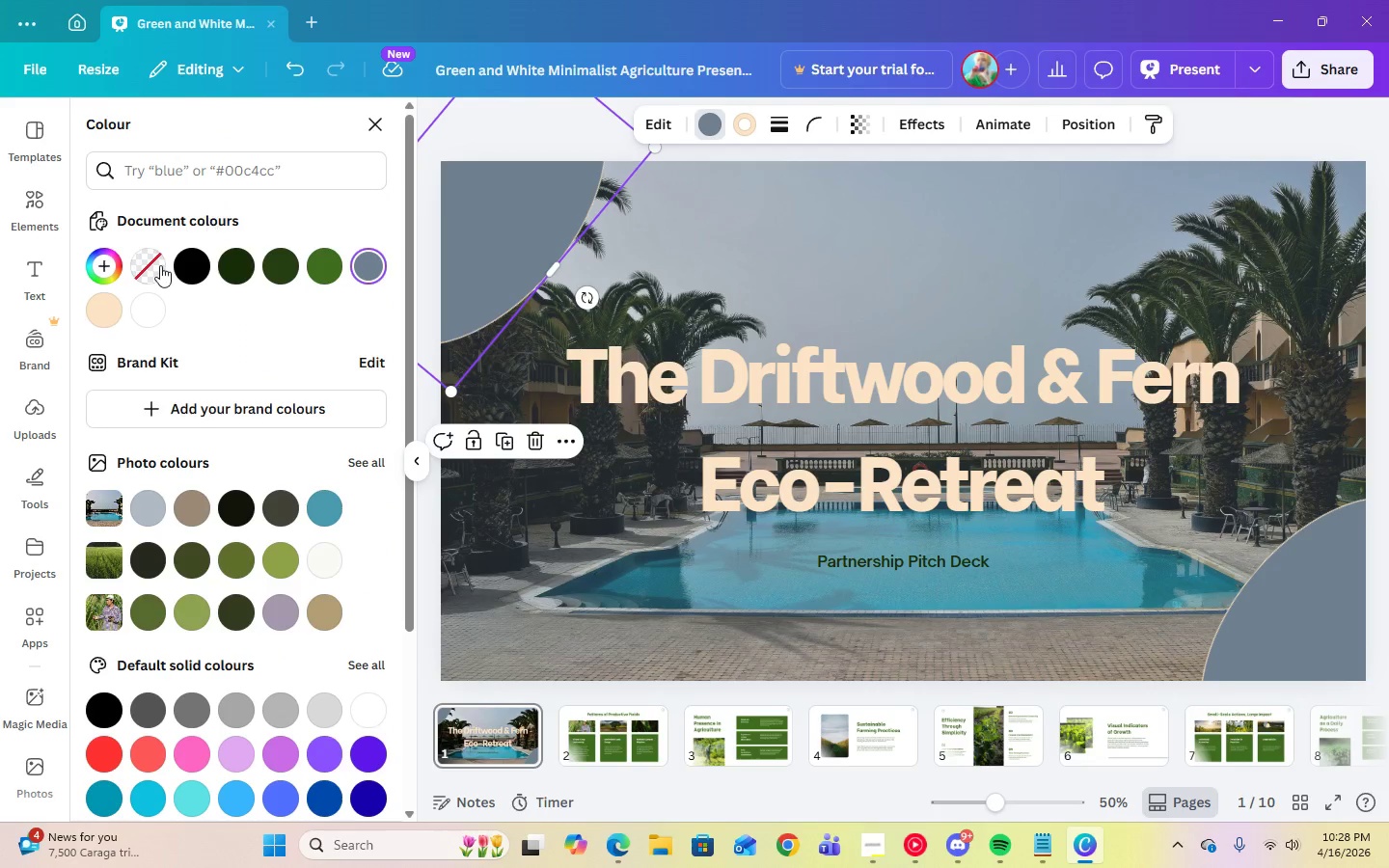 
left_click([158, 266])
 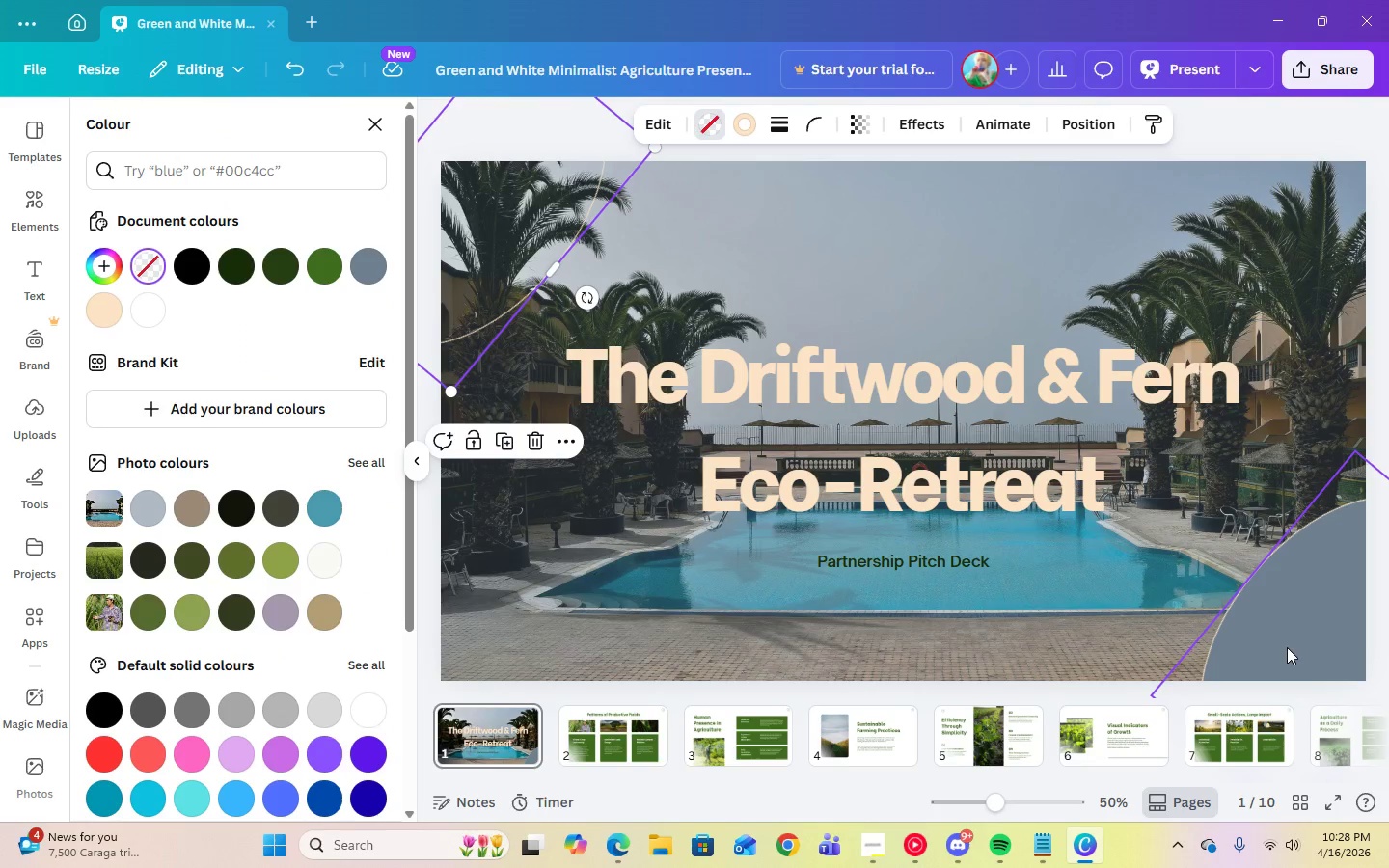 
left_click([1289, 647])
 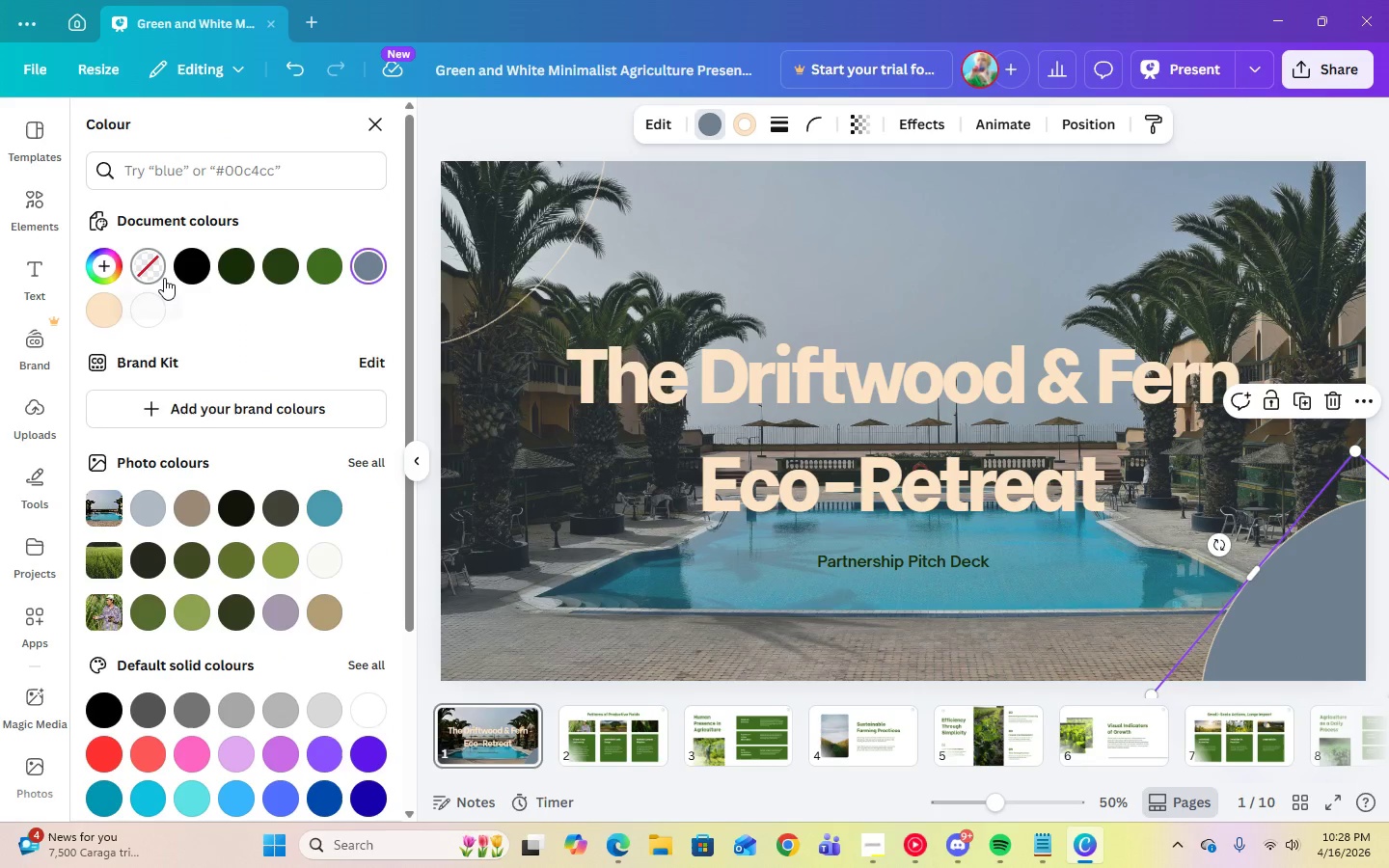 
left_click([158, 272])
 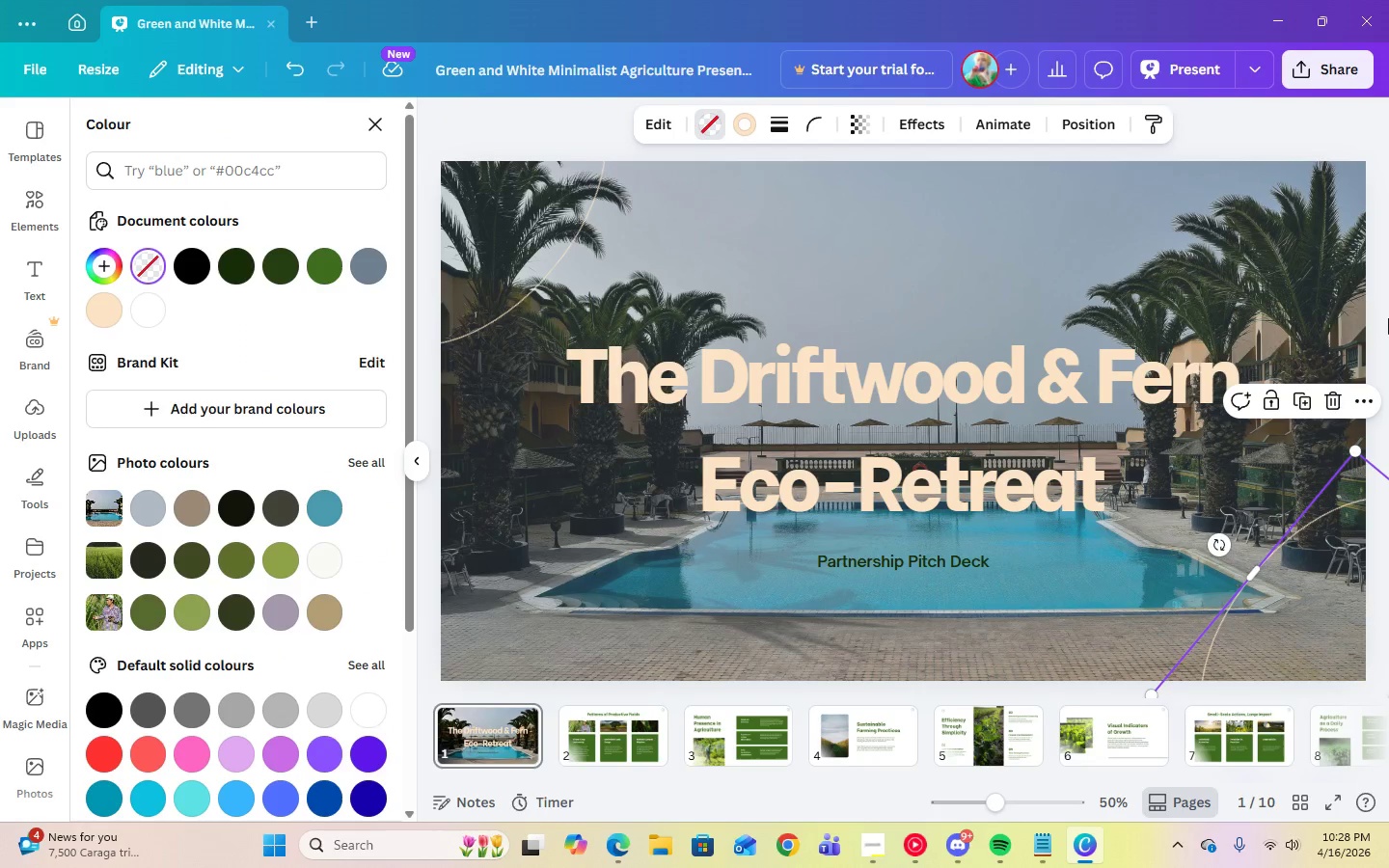 
left_click([1388, 317])
 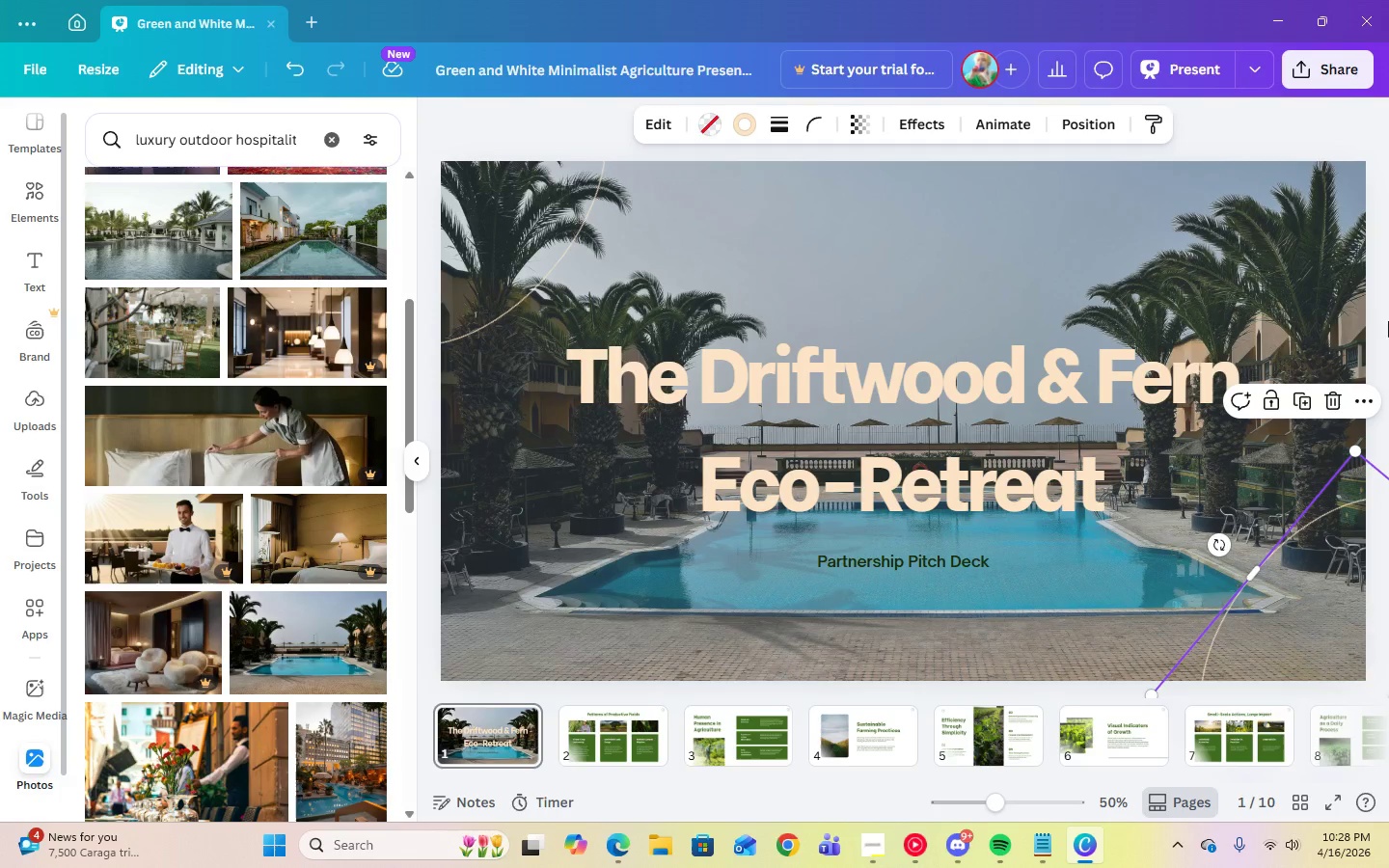 
left_click([1388, 322])
 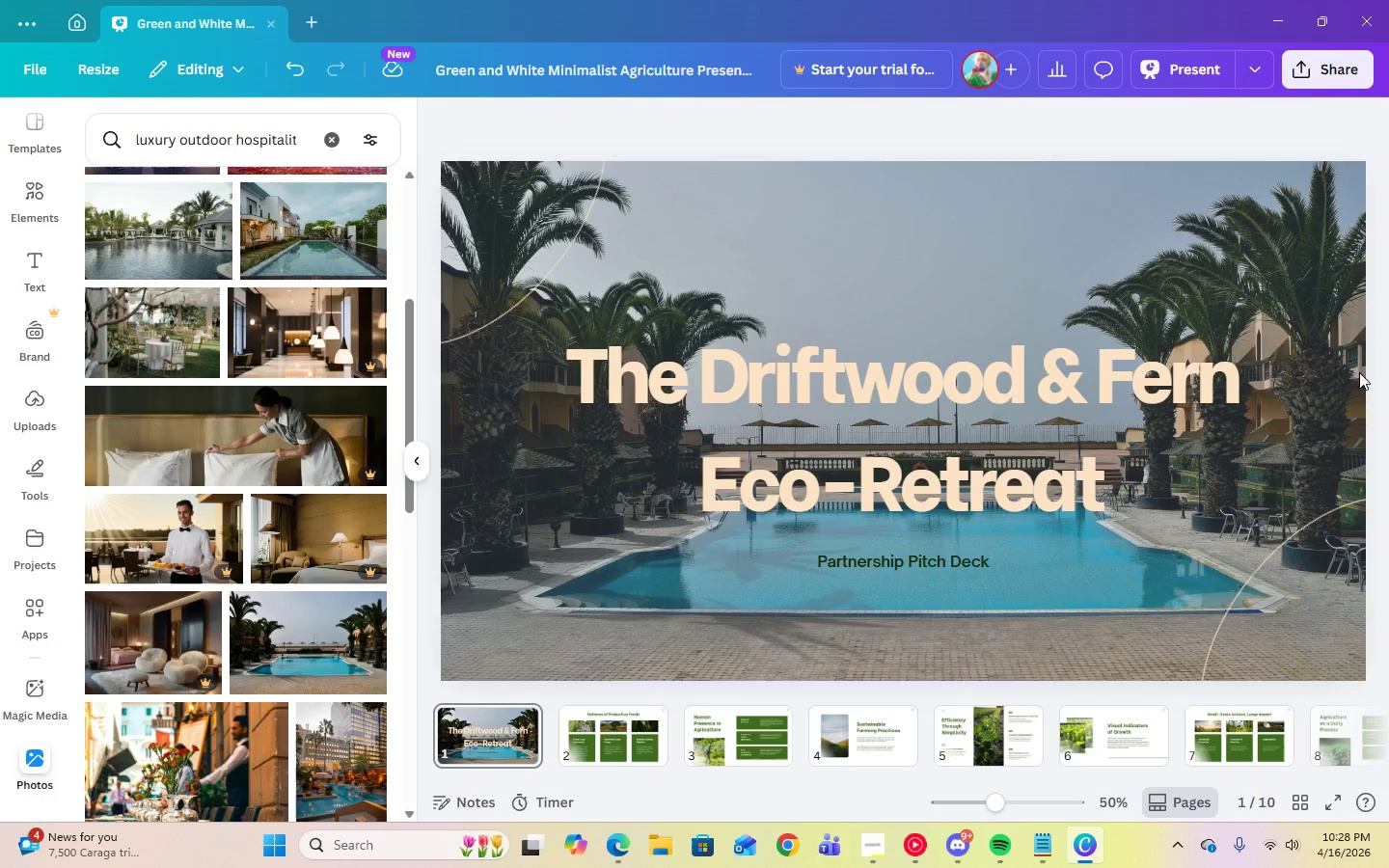 
left_click([626, 731])
 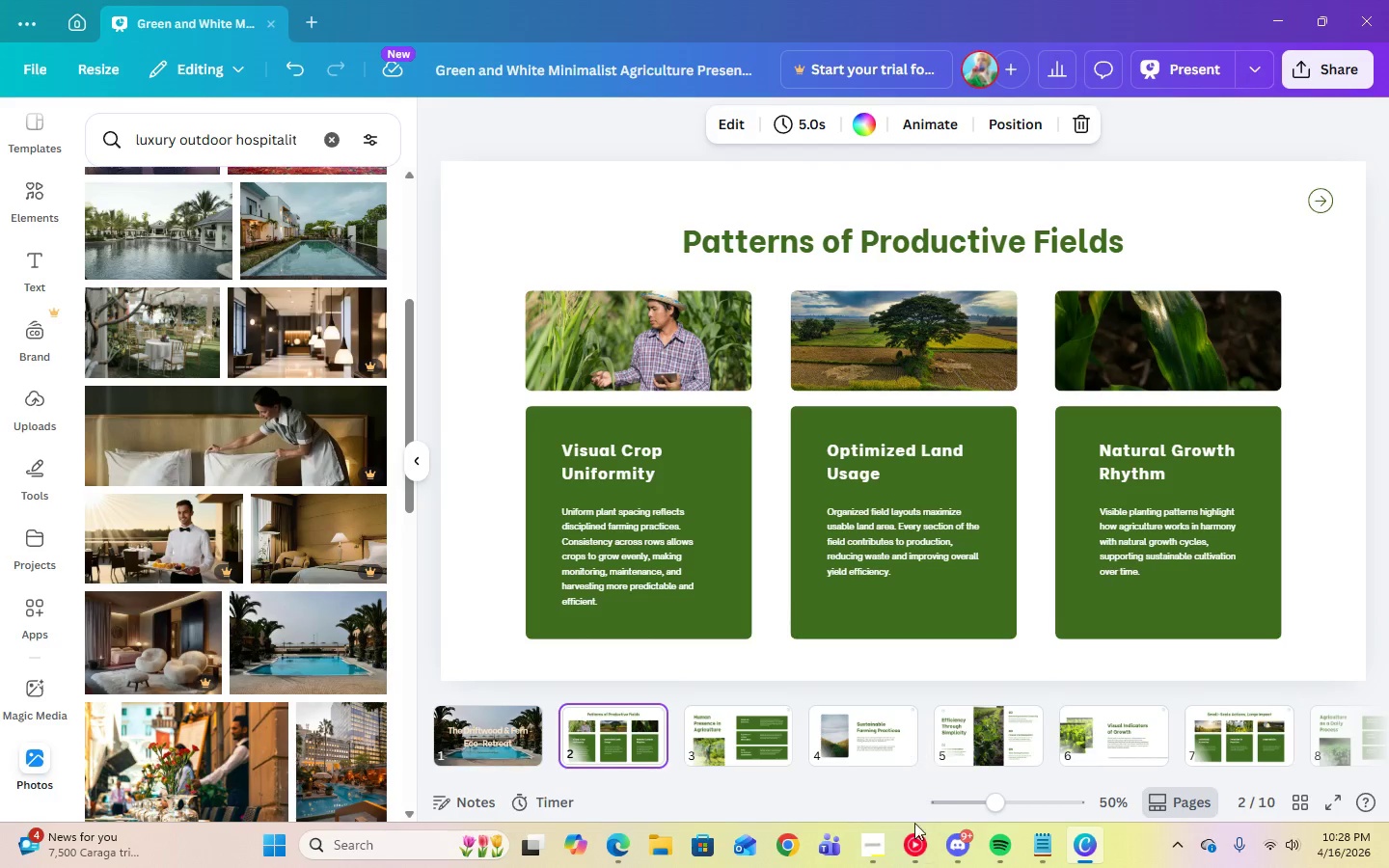 
left_click([870, 863])